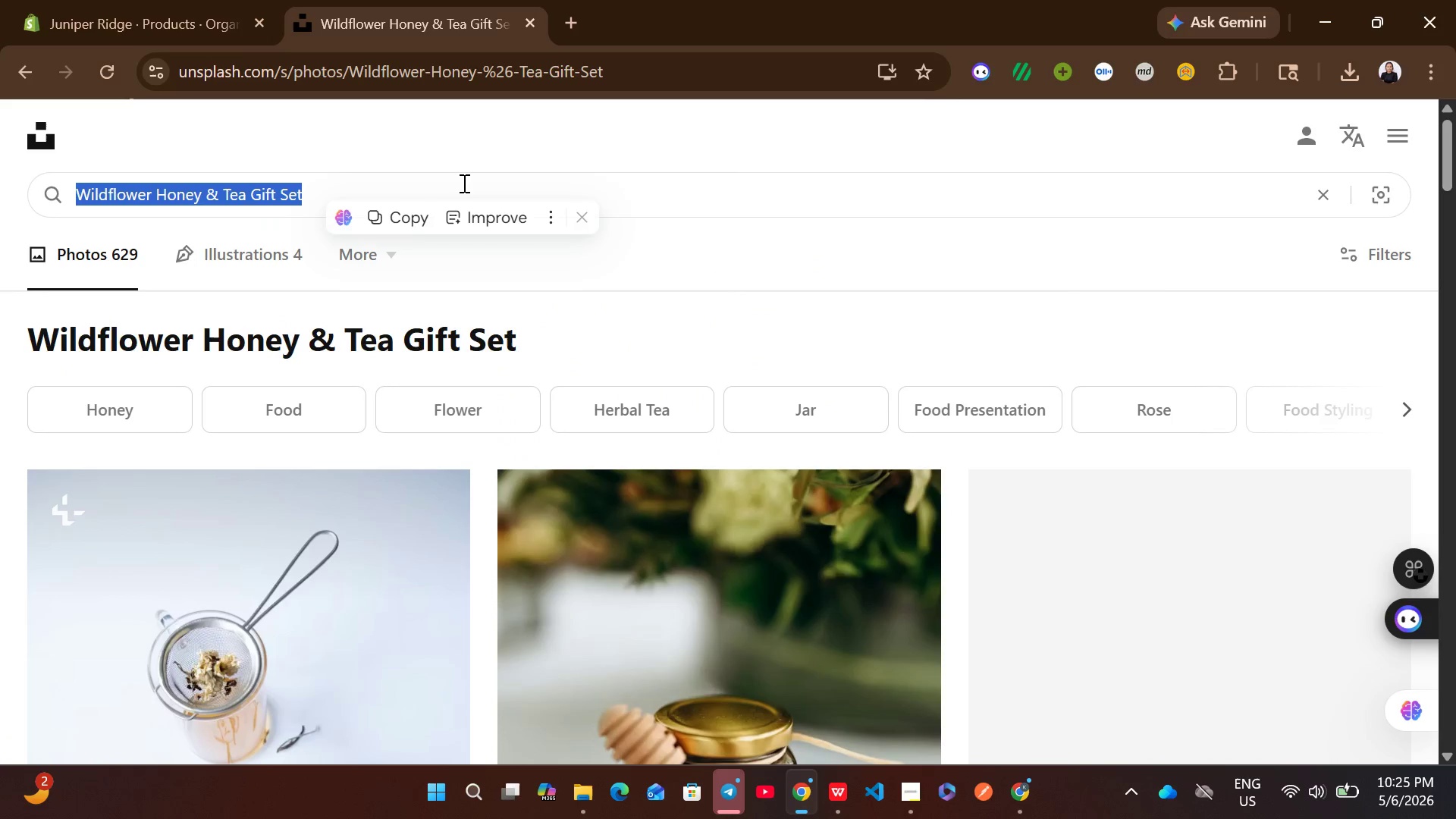 
key(Control+V)
 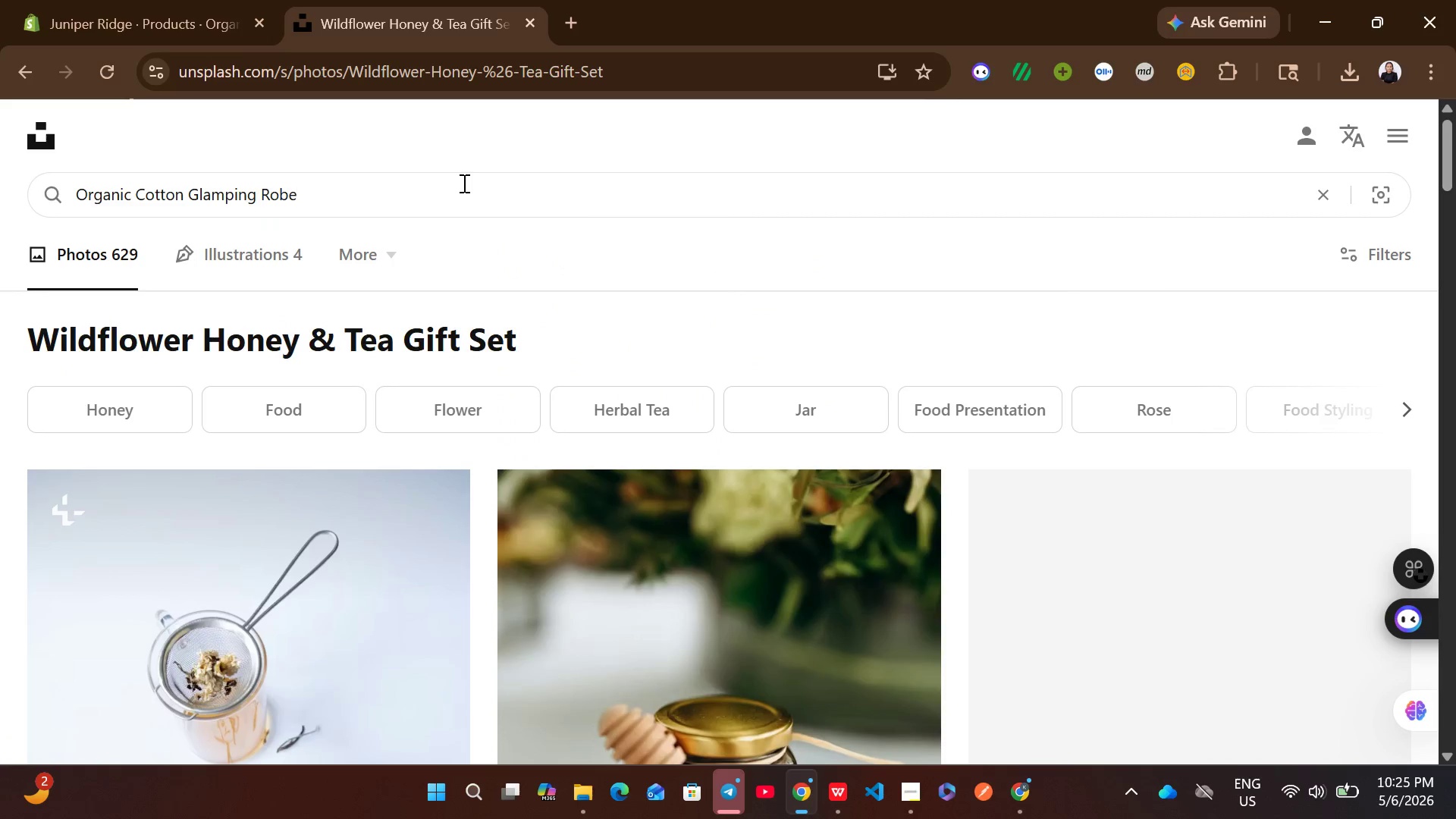 
key(Enter)
 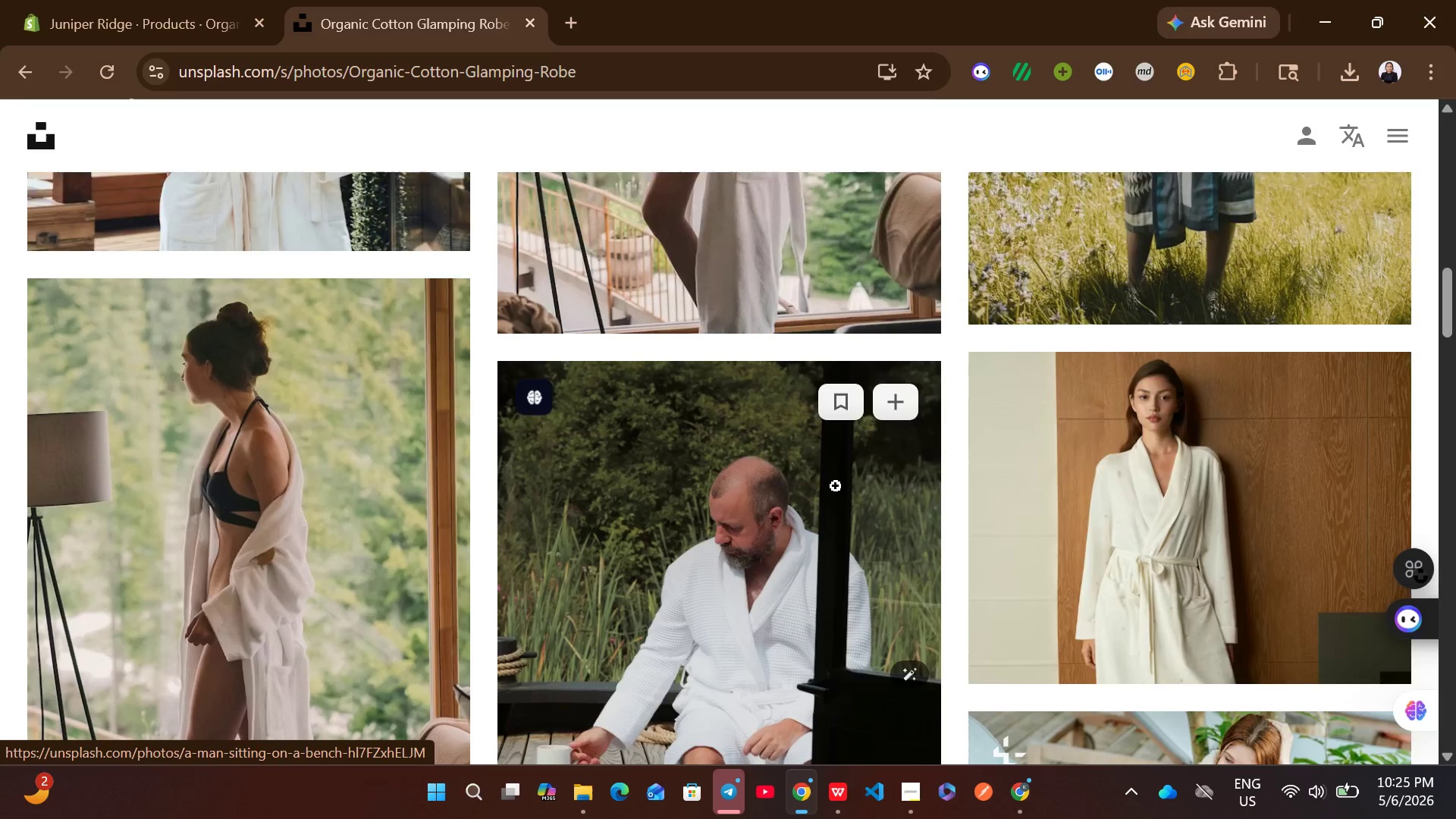 
wait(6.59)
 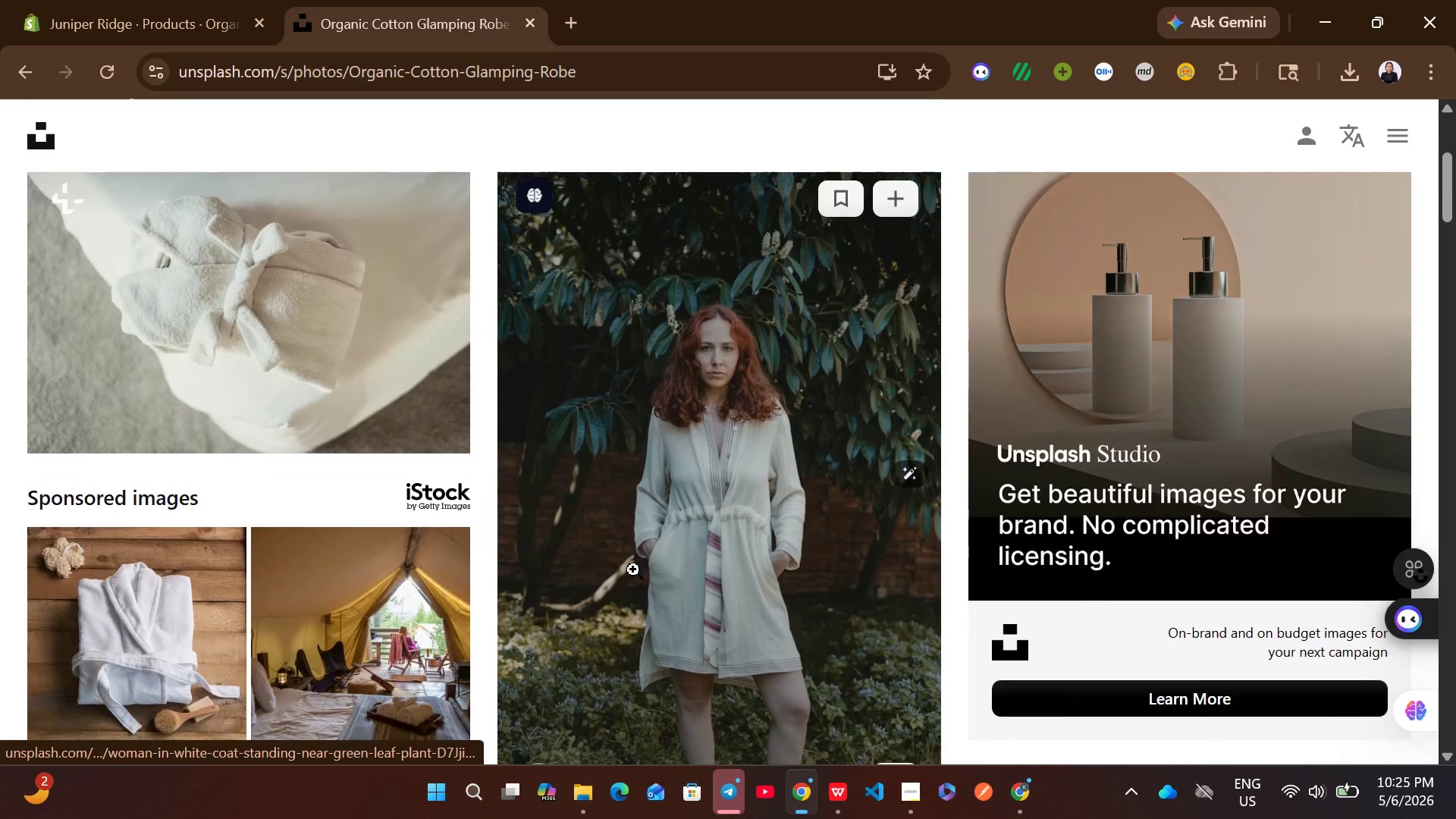 
left_click([894, 711])
 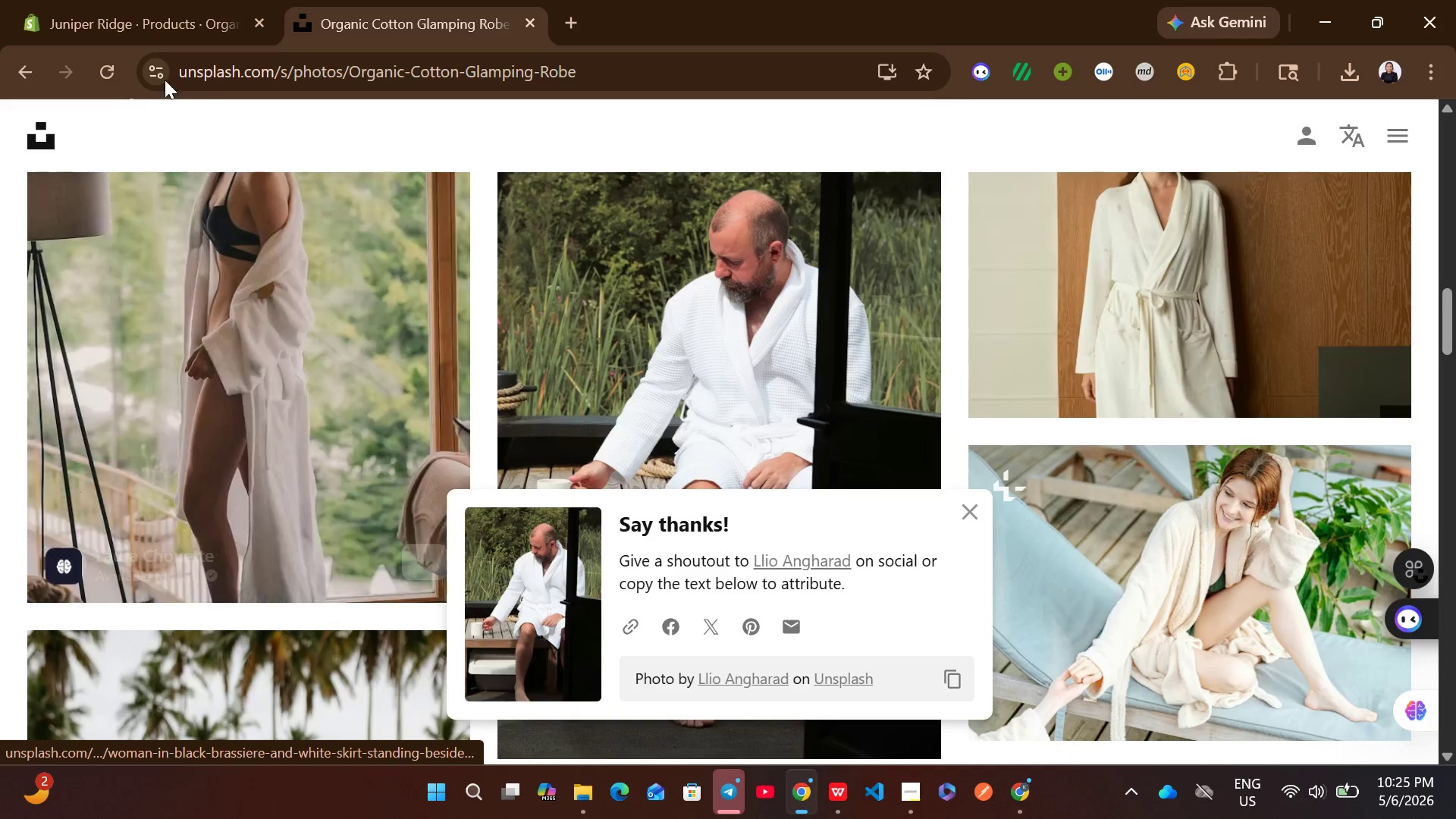 
left_click([106, 0])
 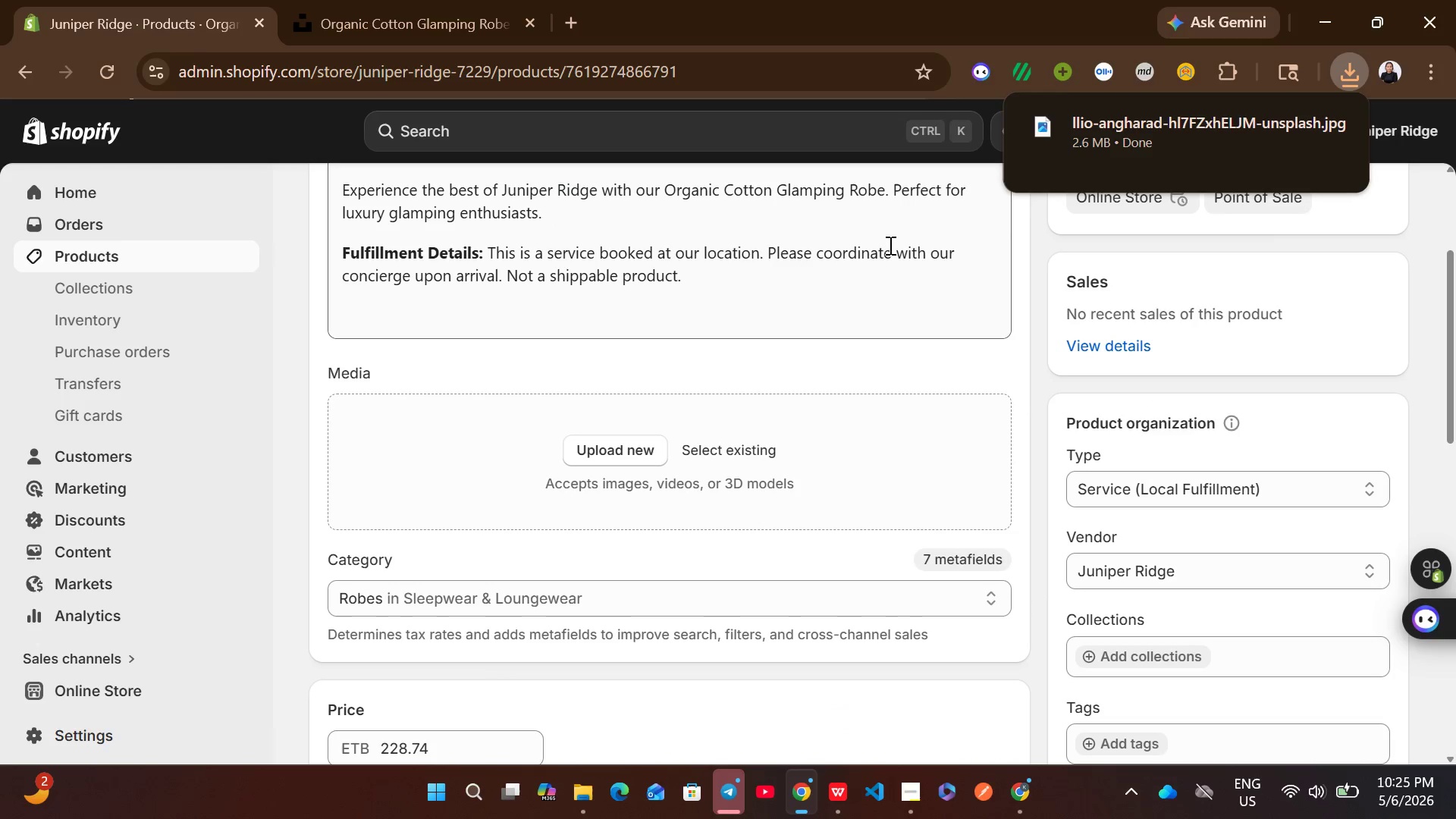 
left_click_drag(start_coordinate=[1111, 138], to_coordinate=[756, 471])
 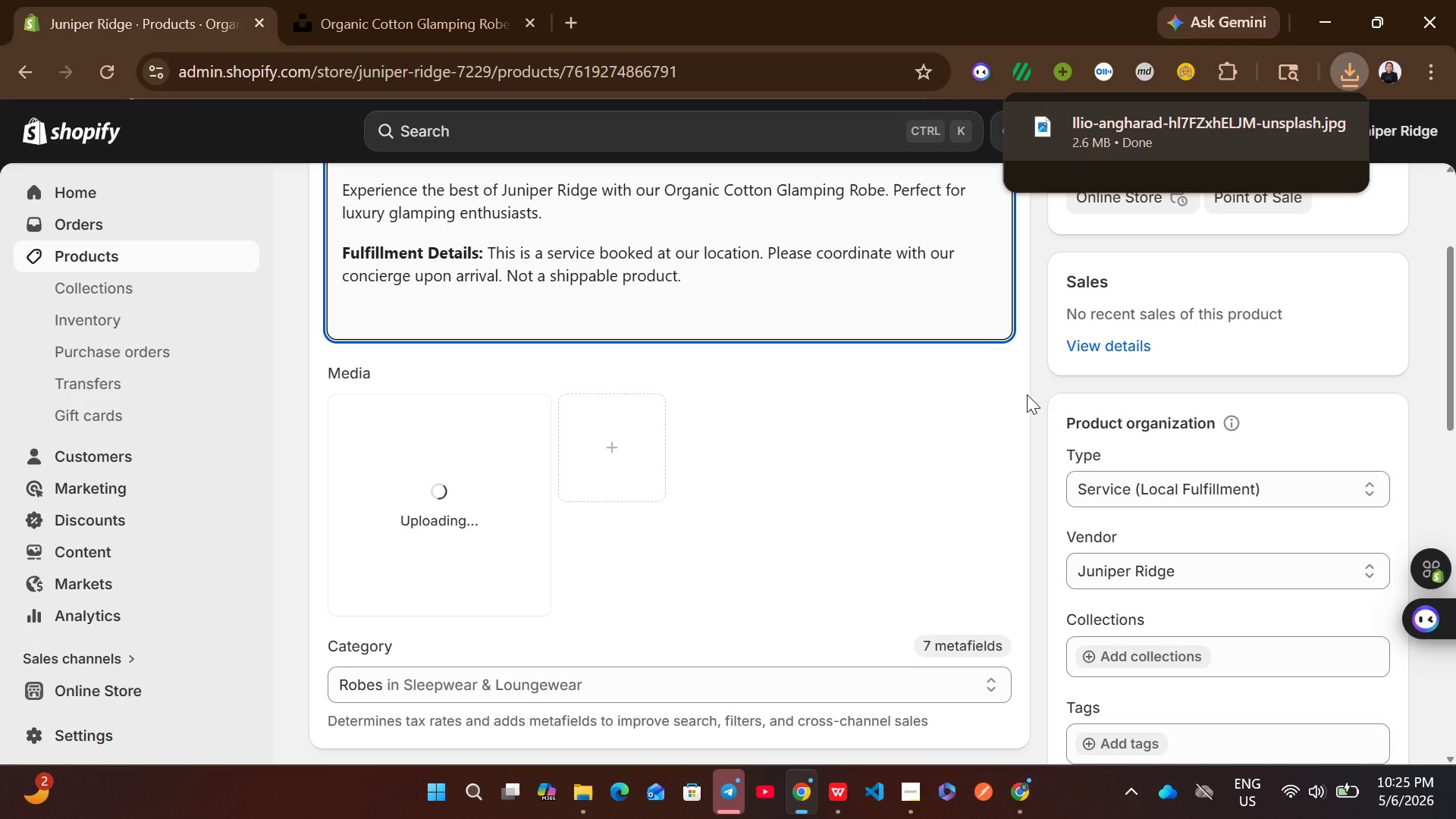 
left_click([1032, 396])
 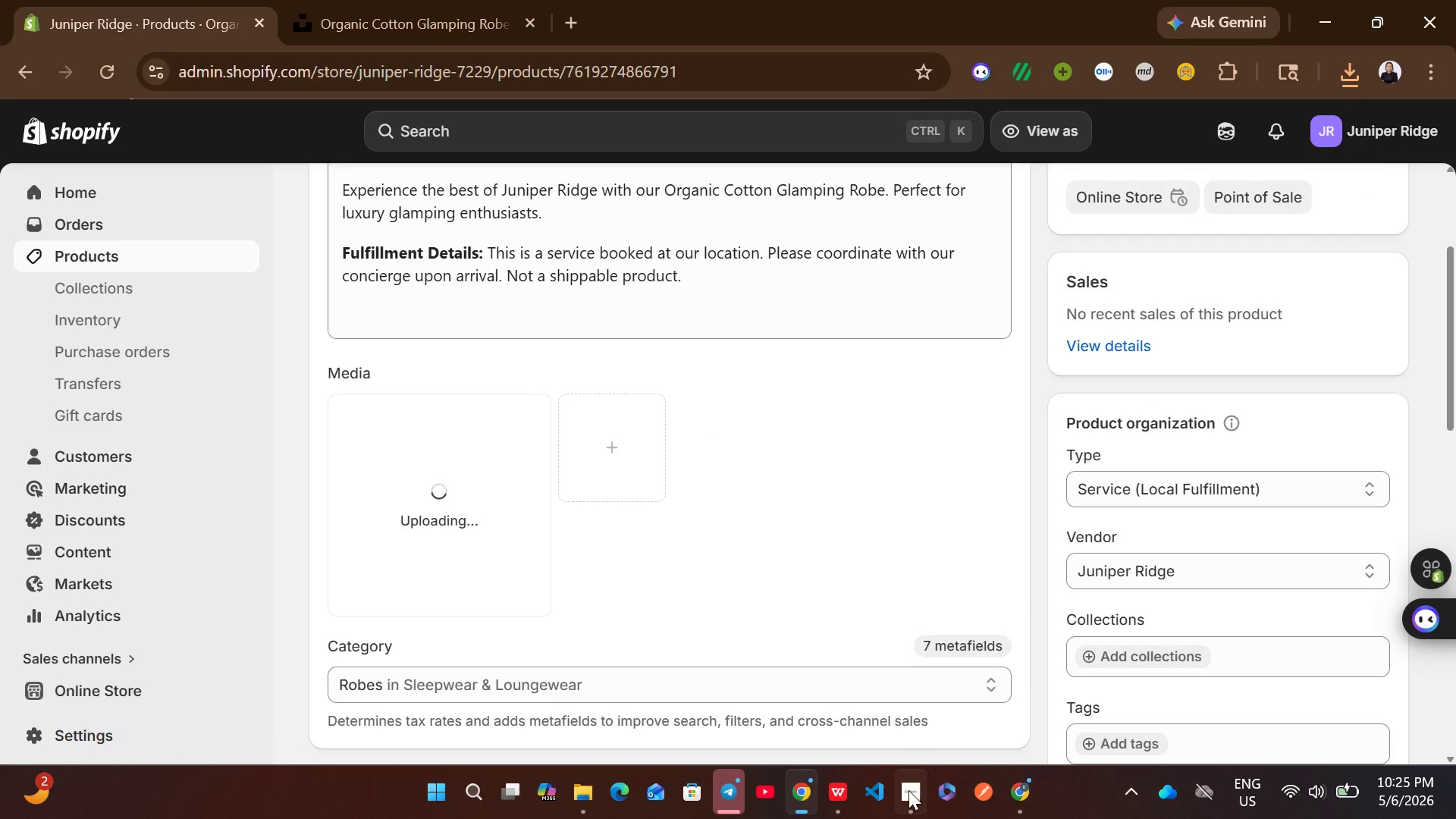 
left_click([906, 794])